 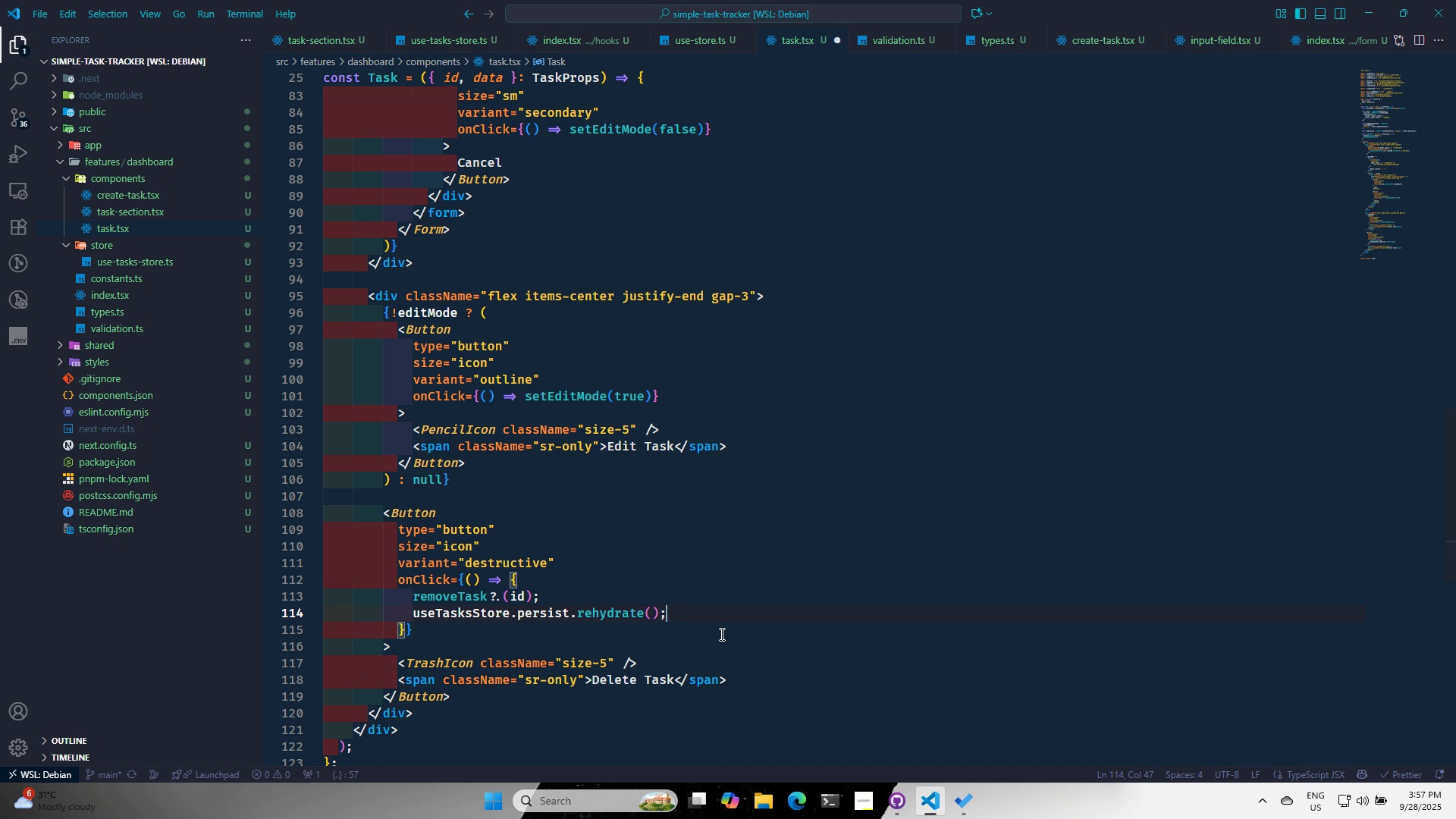 
key(Control+S)
 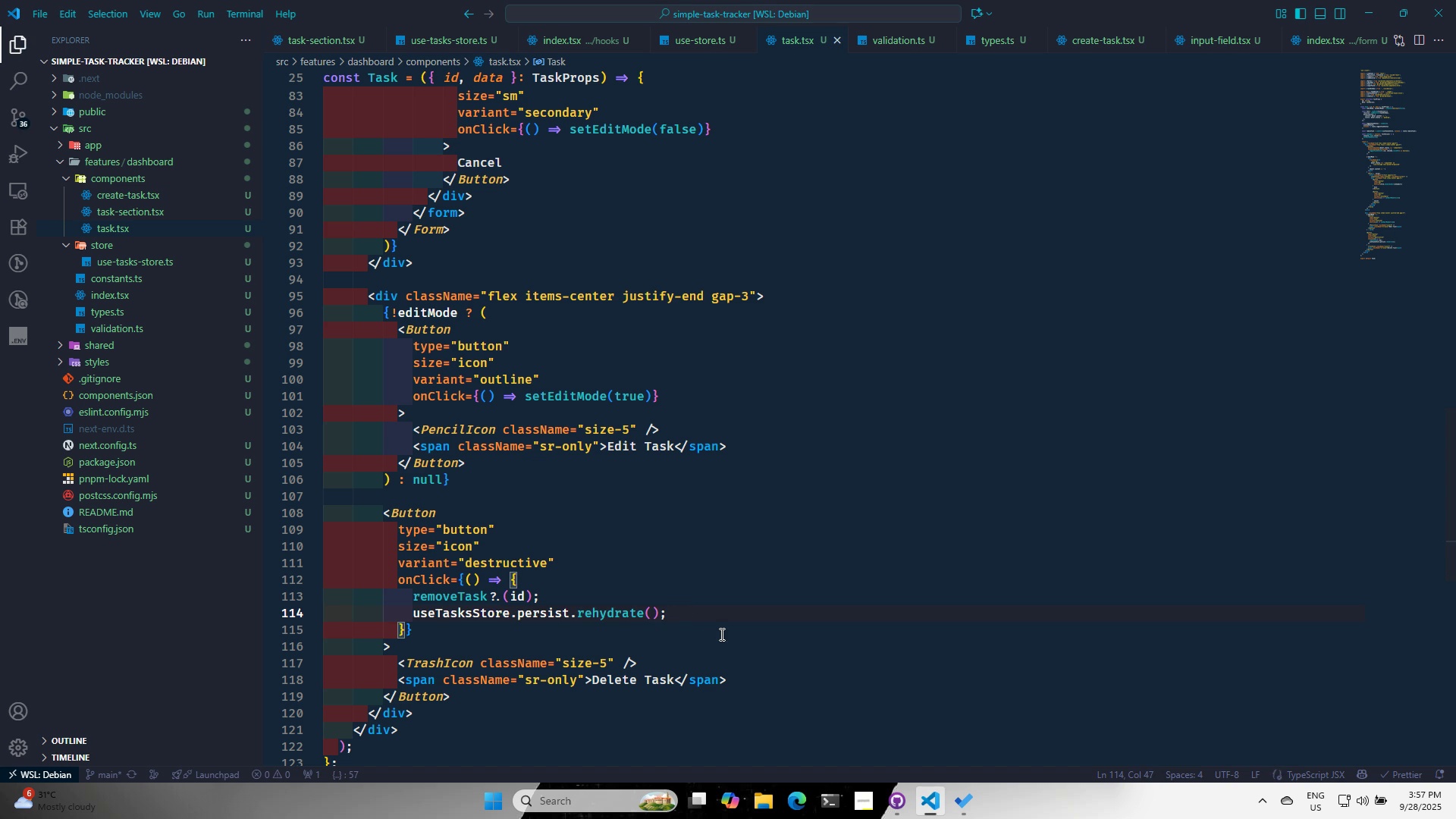 
key(Control+S)
 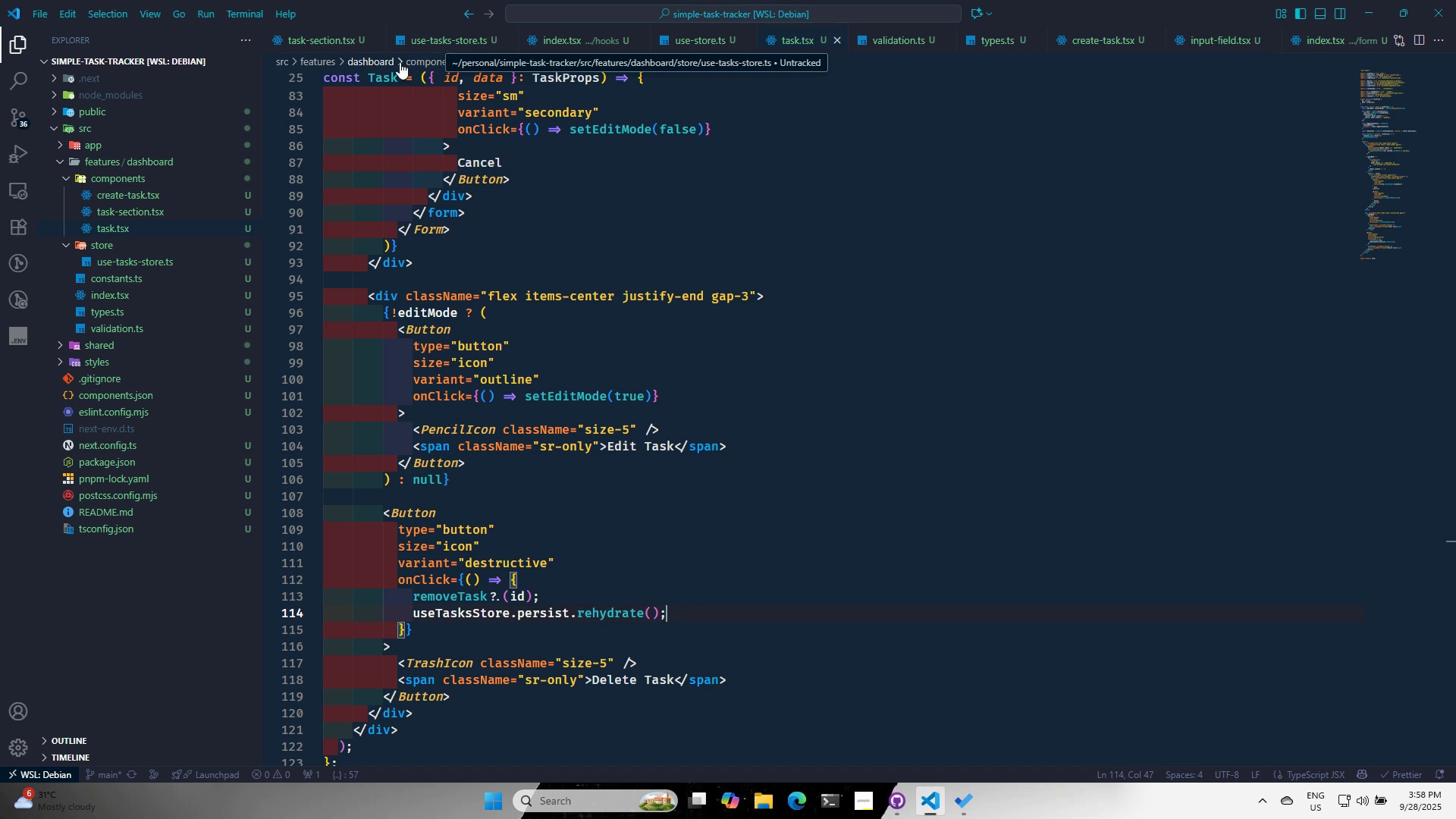 
left_click([435, 42])
 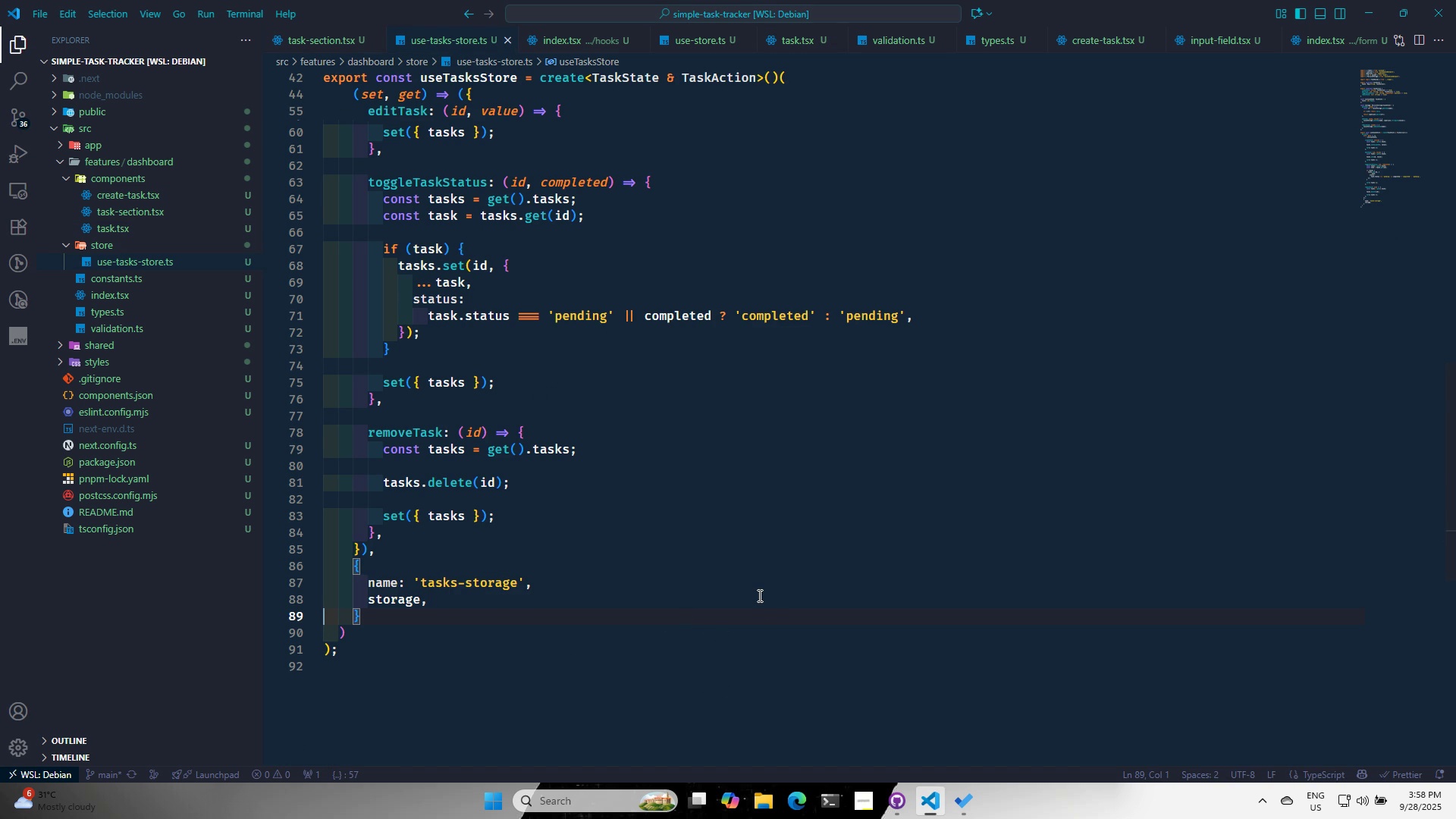 
wait(7.24)
 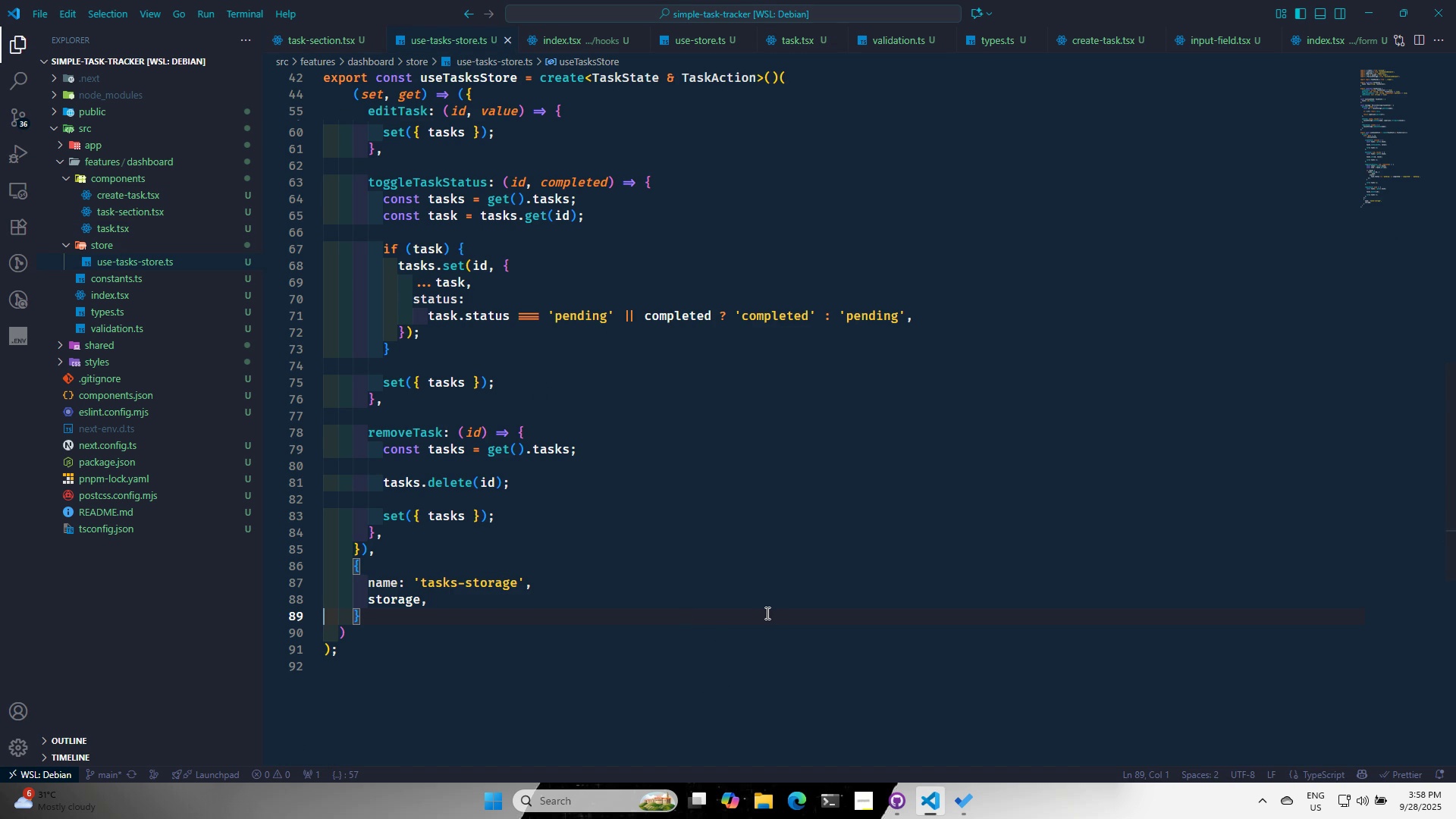 
mouse_move([468, 505])
 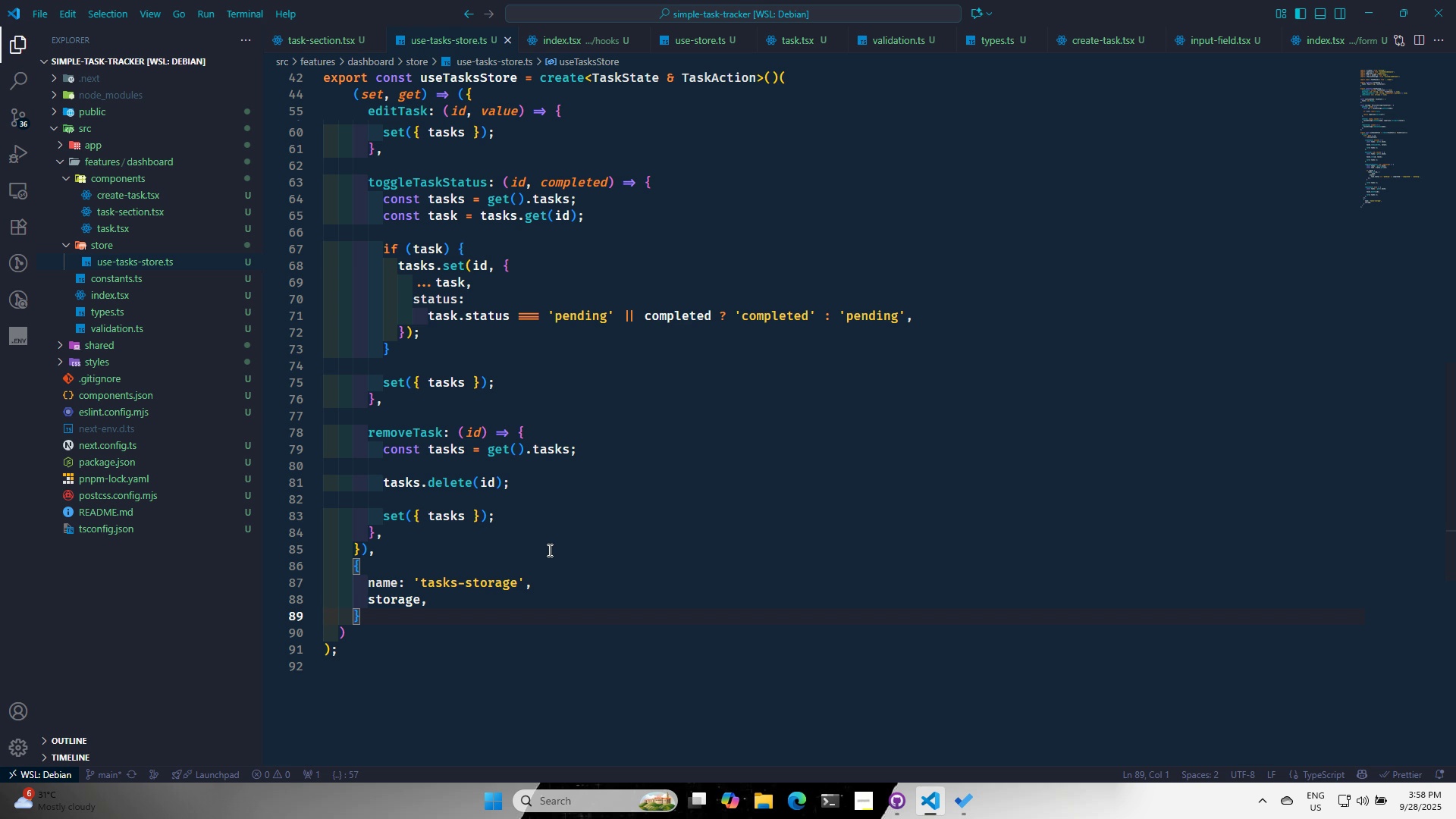 
wait(5.38)
 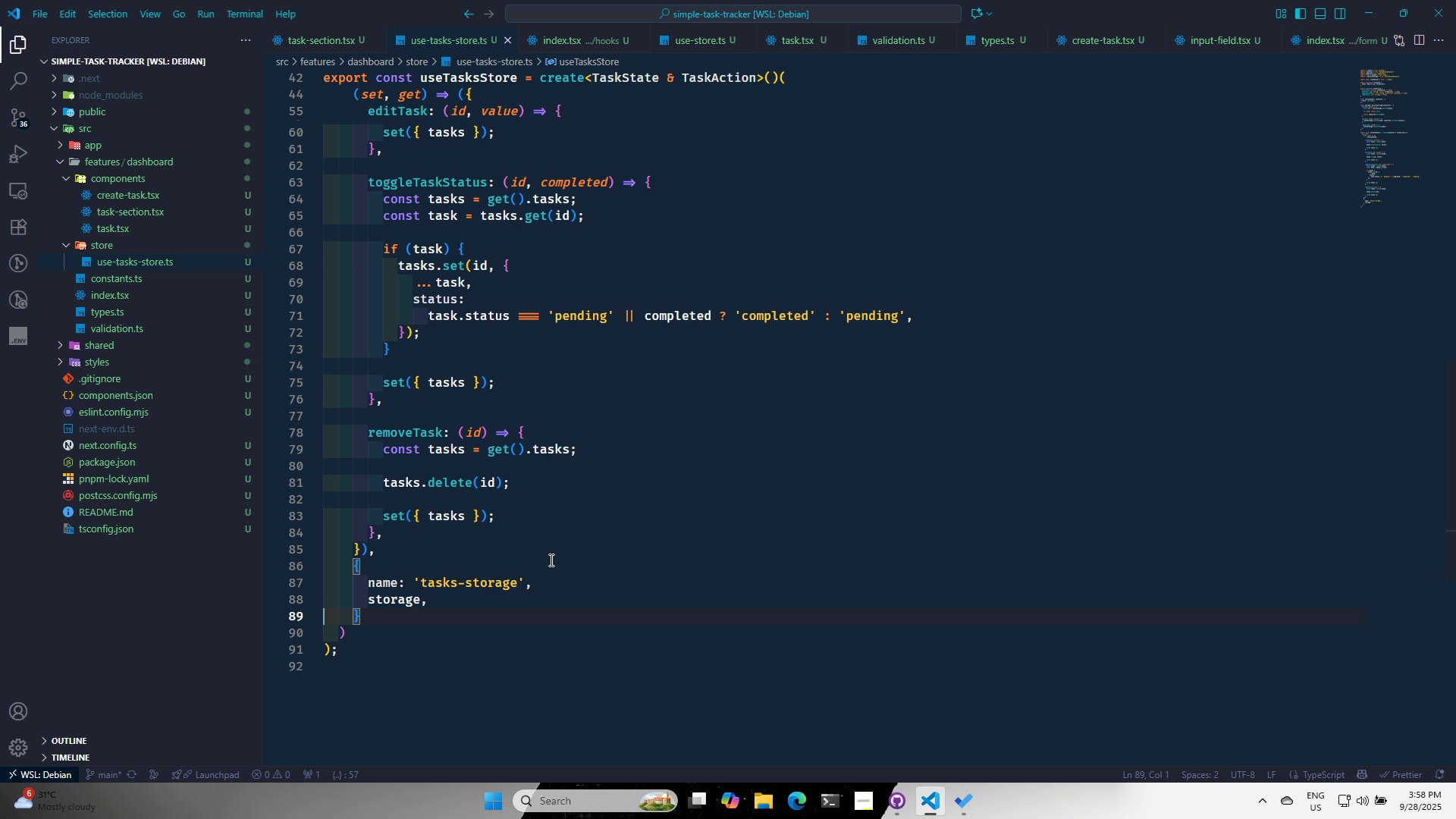 
key(Alt+AltLeft)
 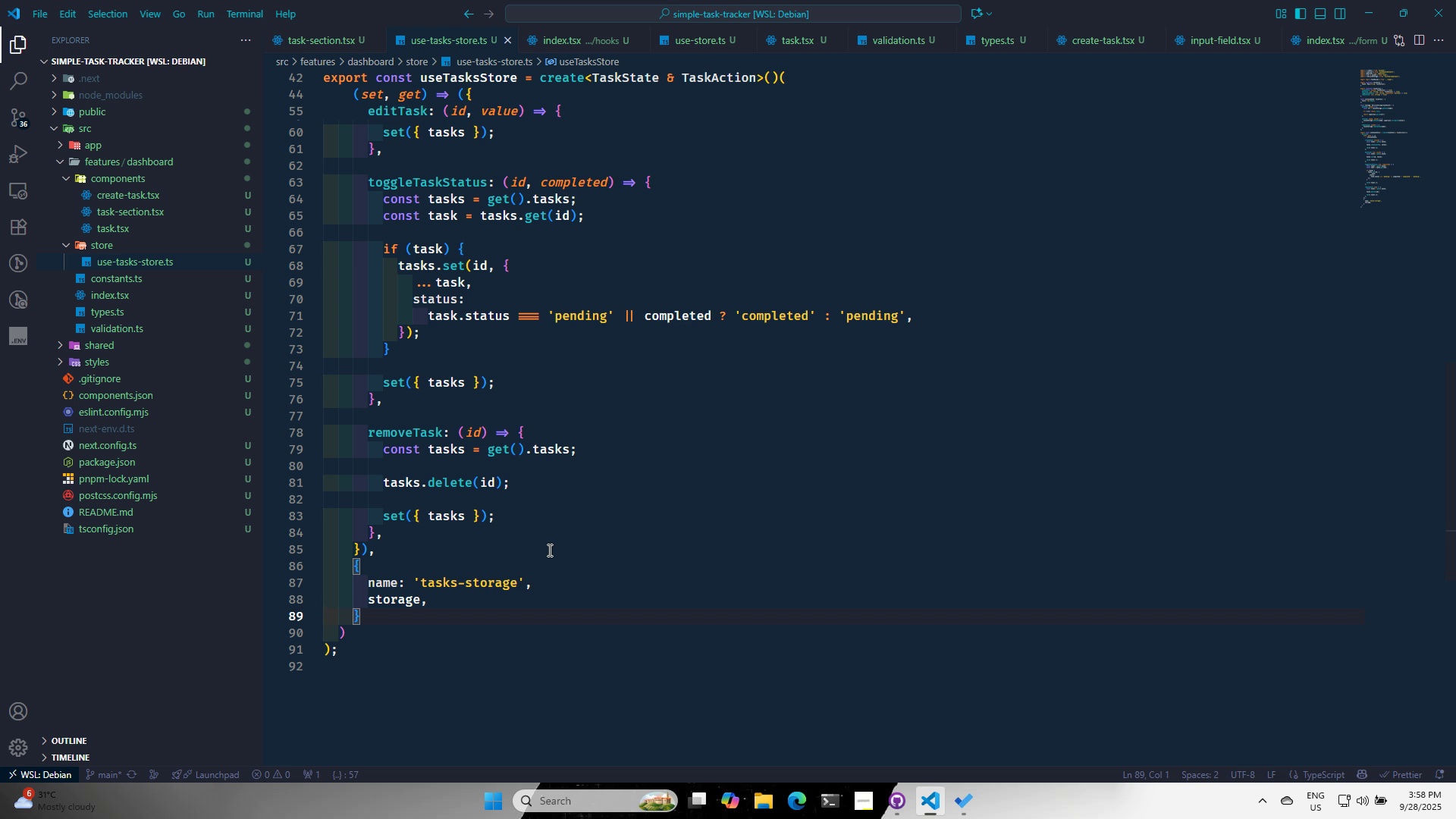 
key(Alt+Tab)
 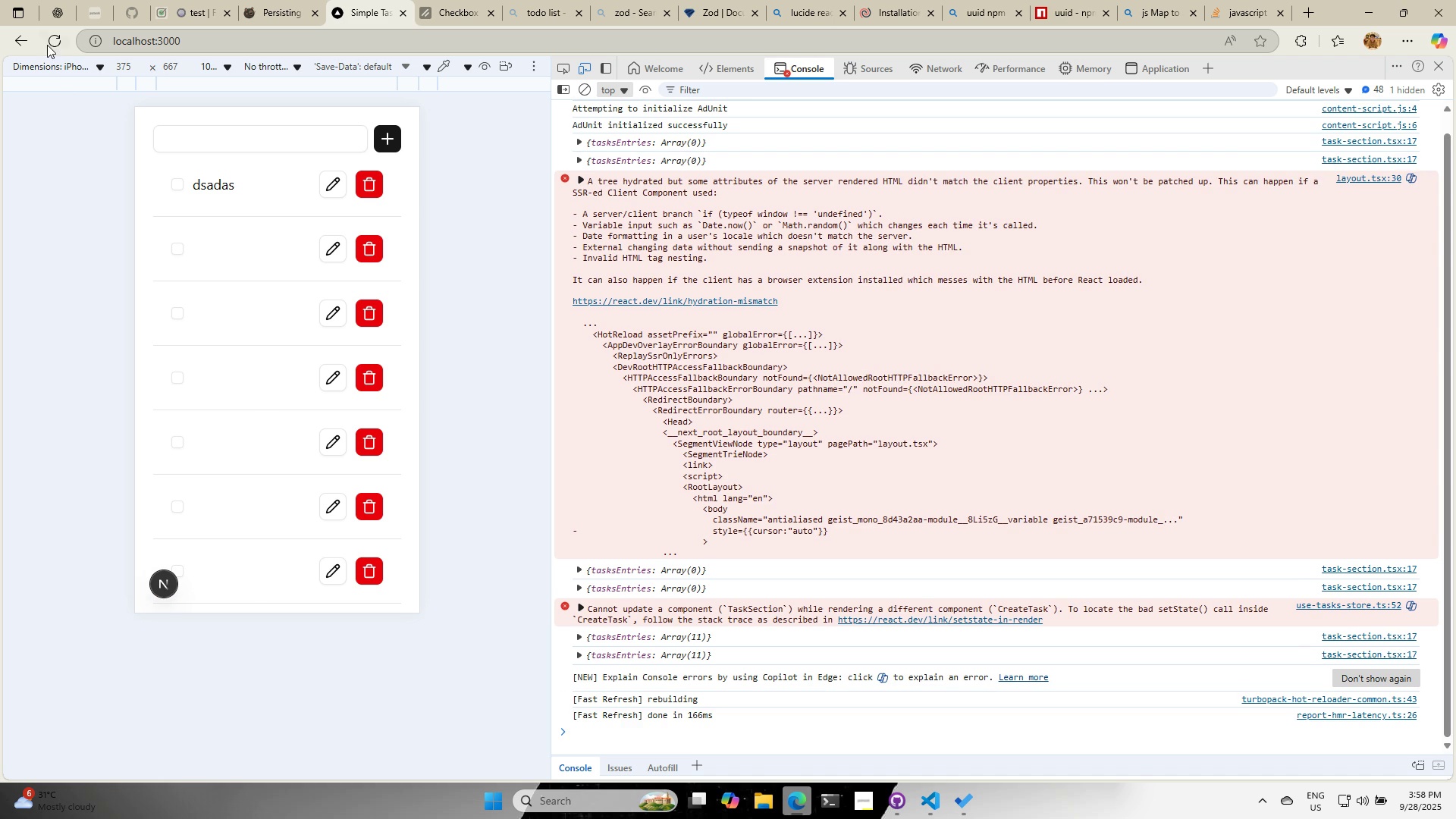 
left_click([53, 38])
 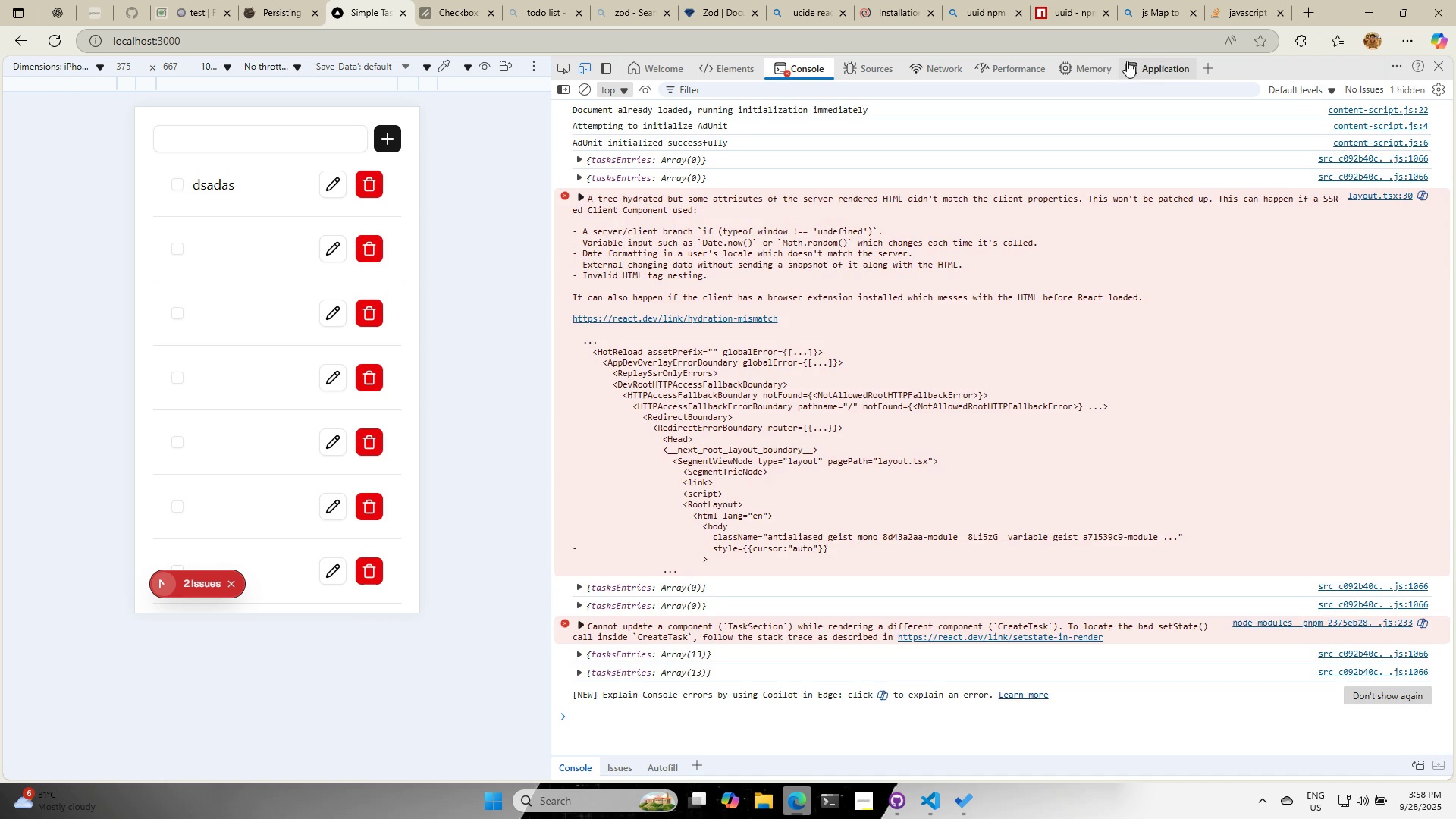 
left_click([1159, 61])
 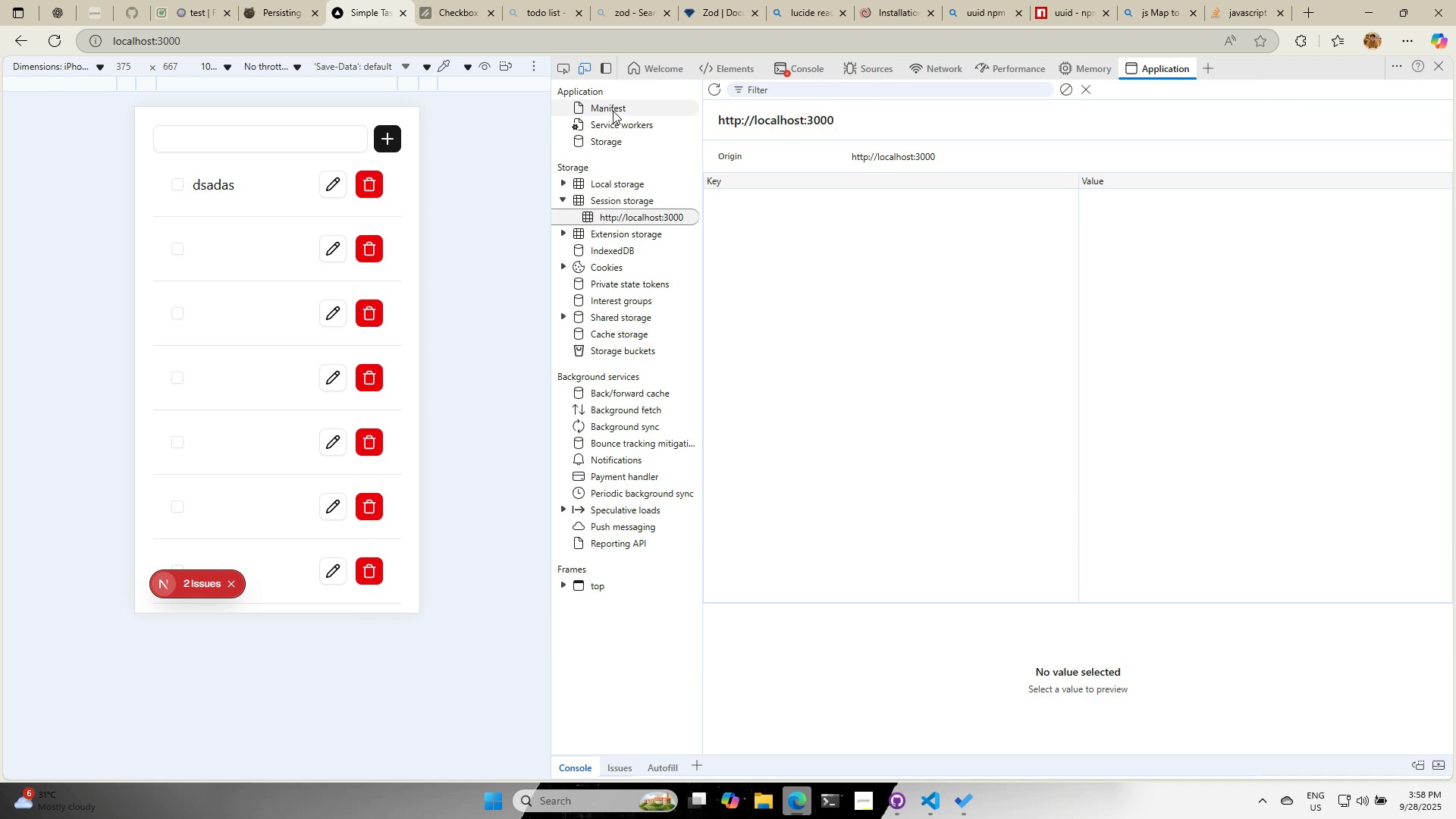 
left_click([613, 117])
 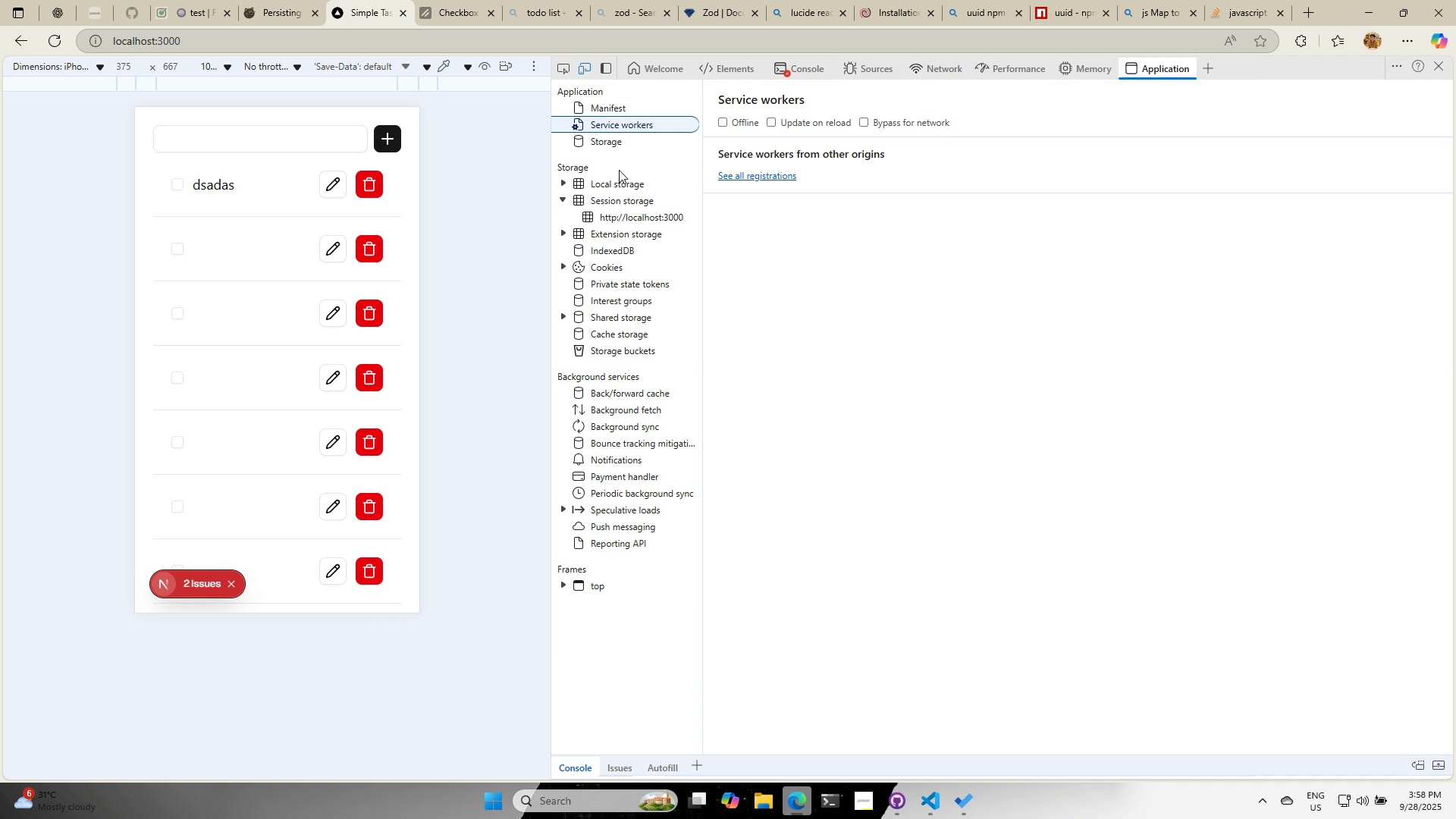 
left_click([617, 146])
 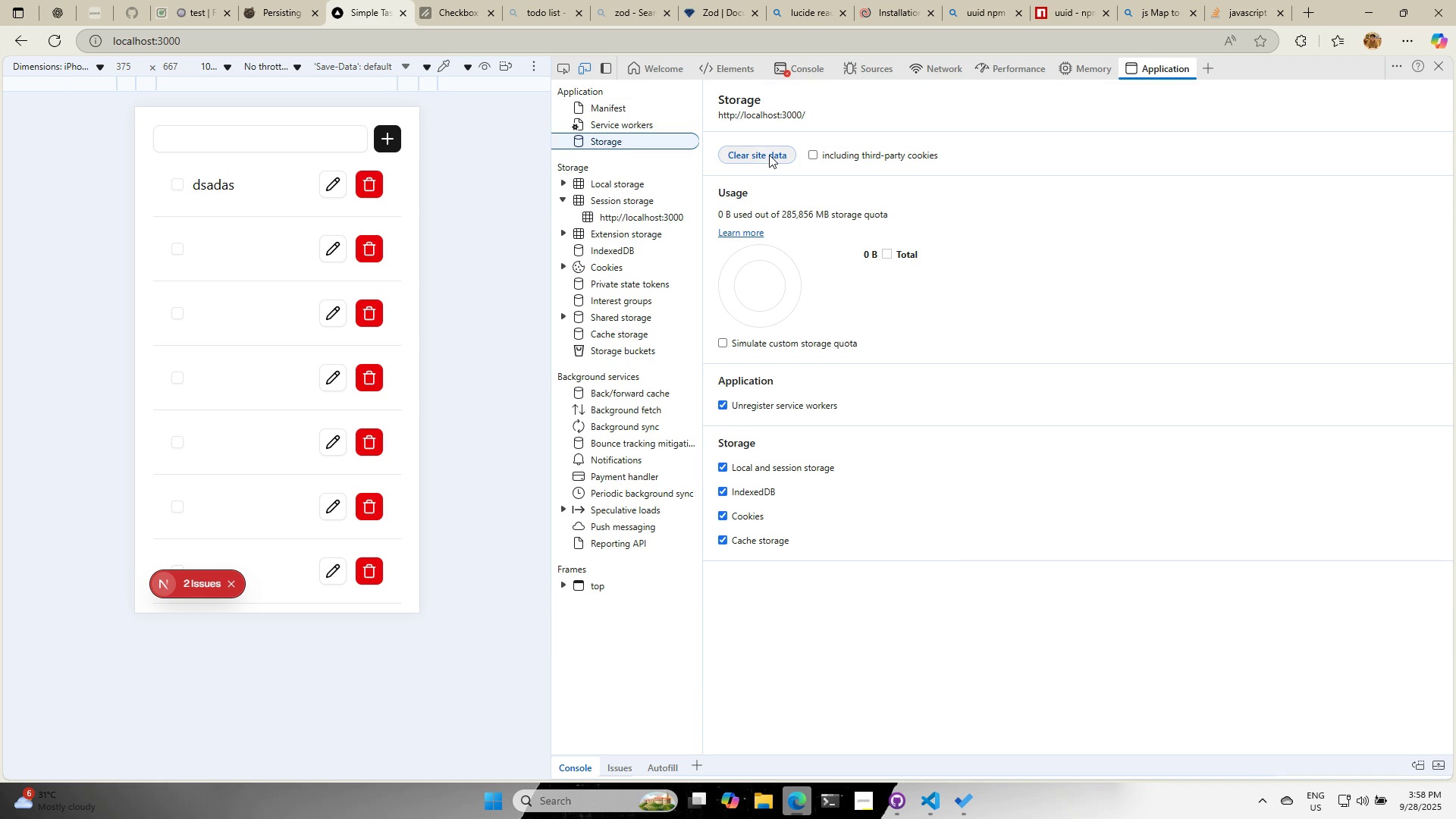 
left_click([761, 151])
 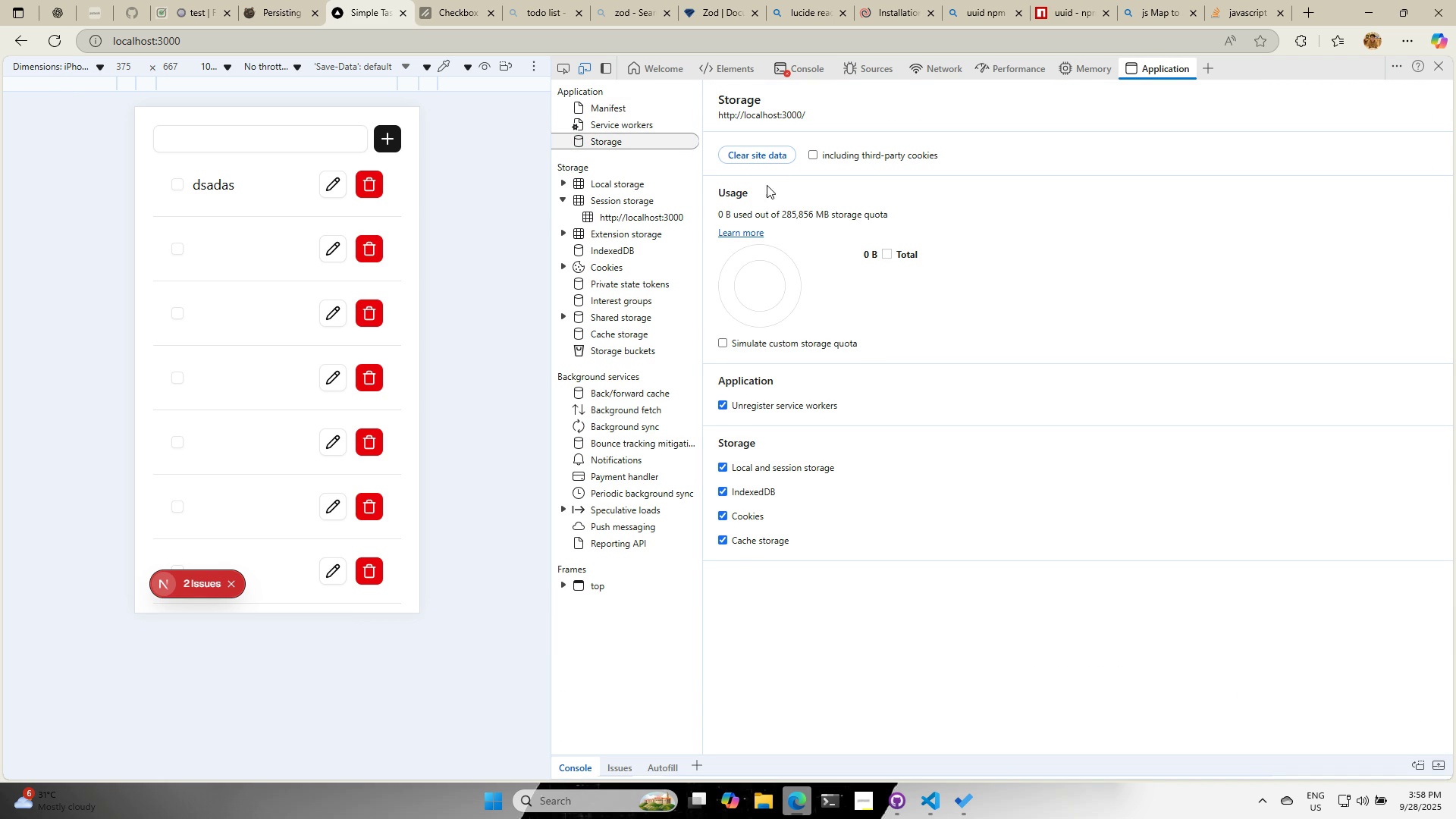 
left_click([61, 38])
 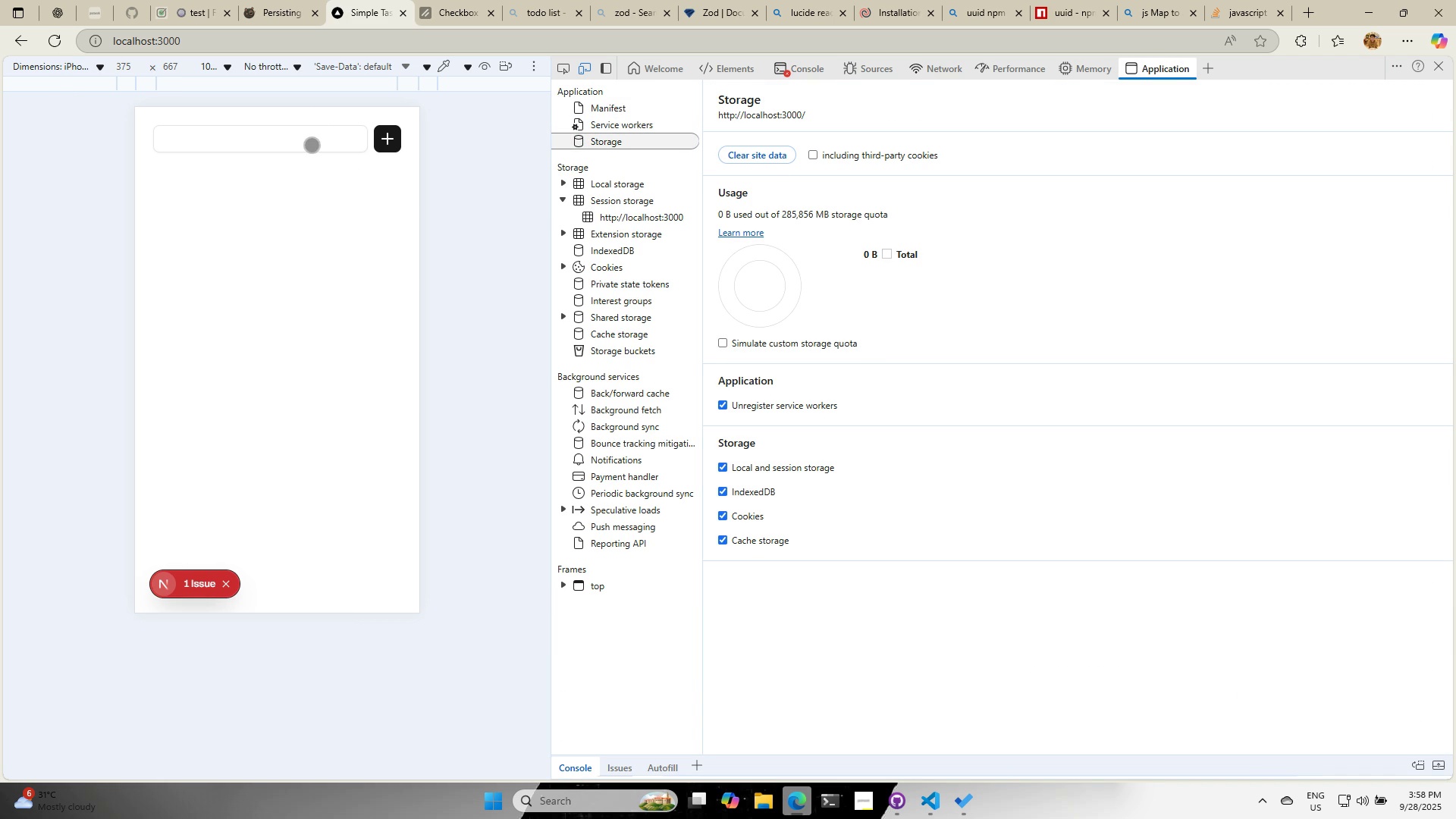 
left_click([312, 145])
 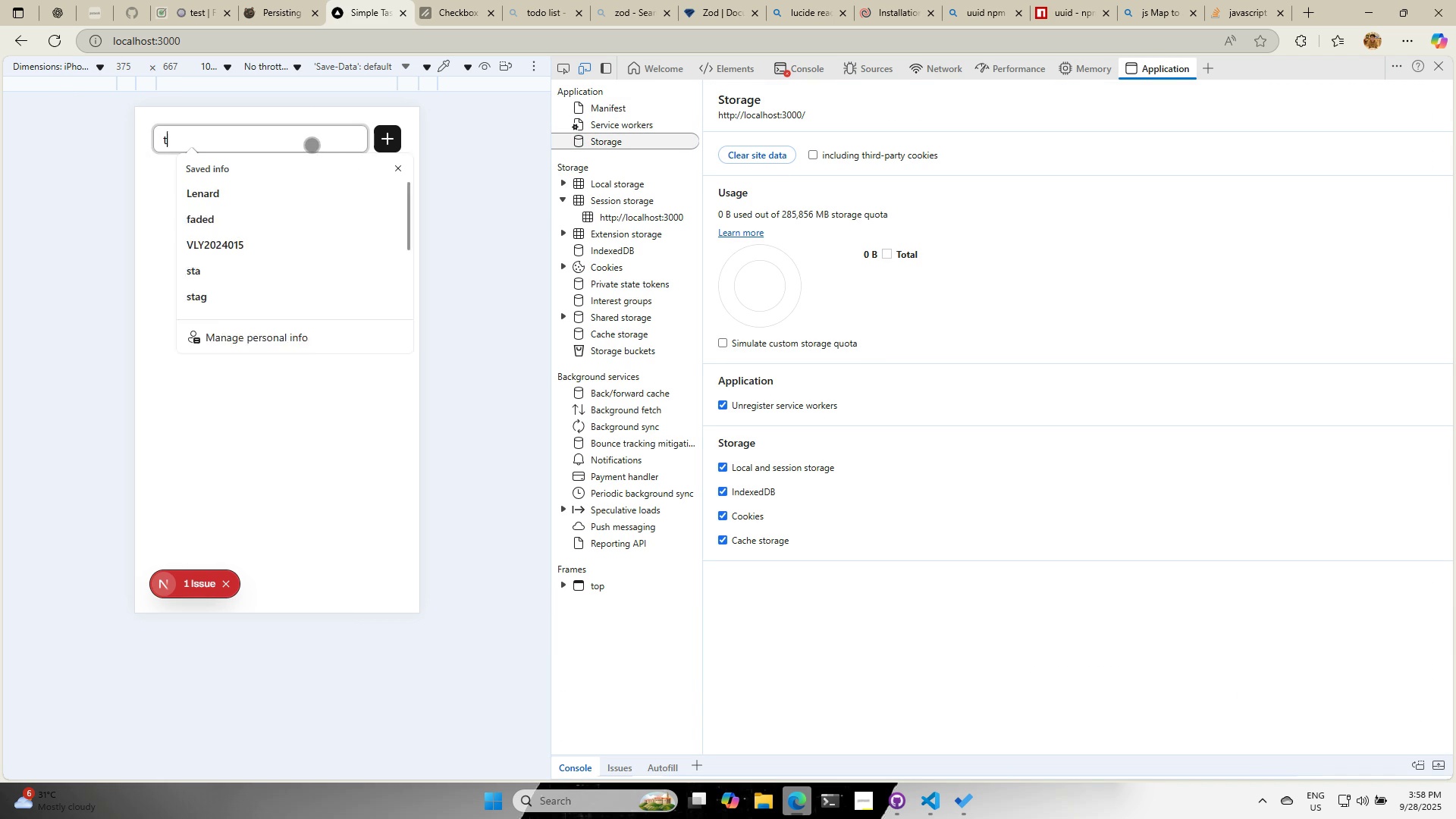 
type(tes)
 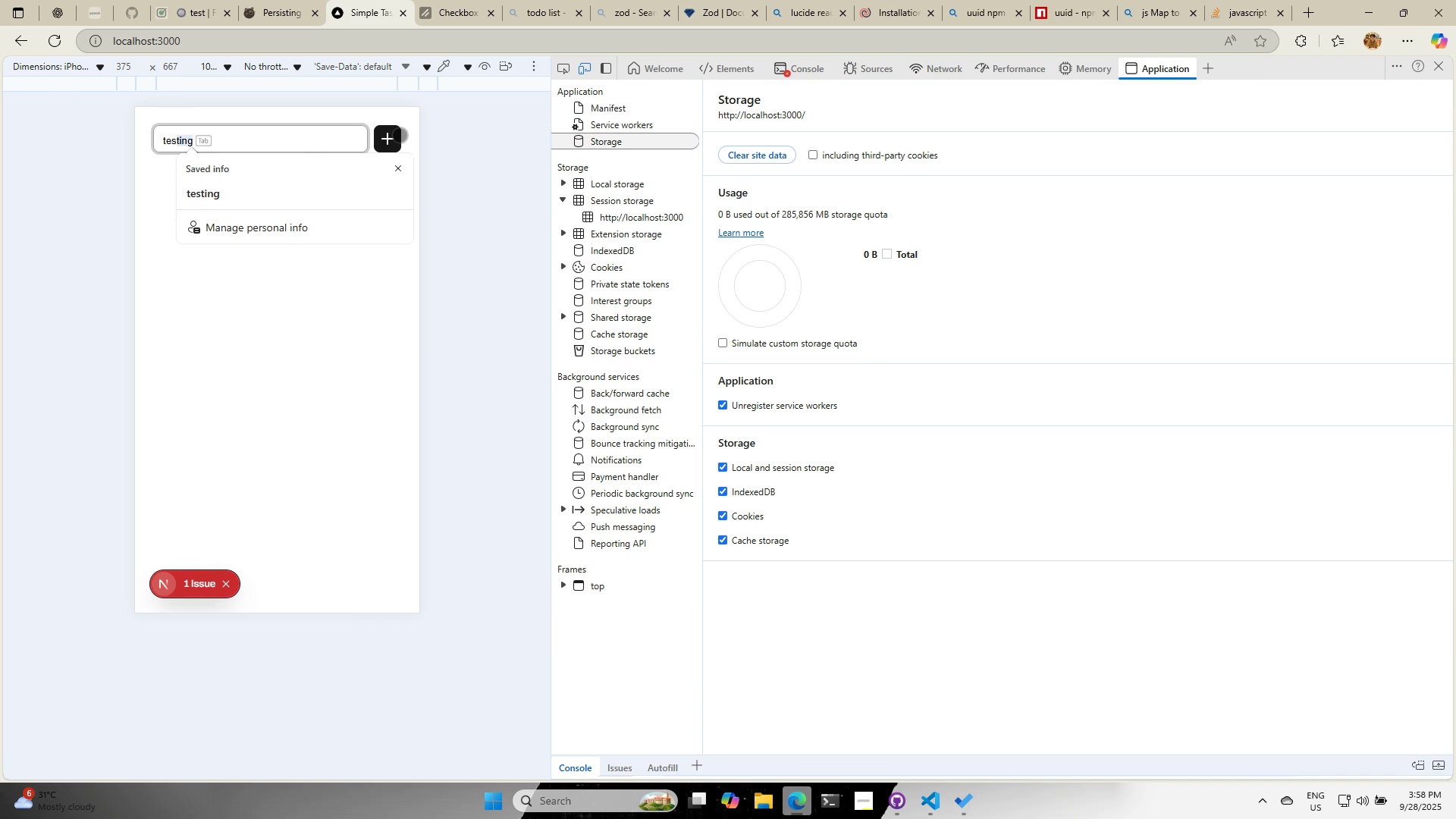 
left_click([400, 135])
 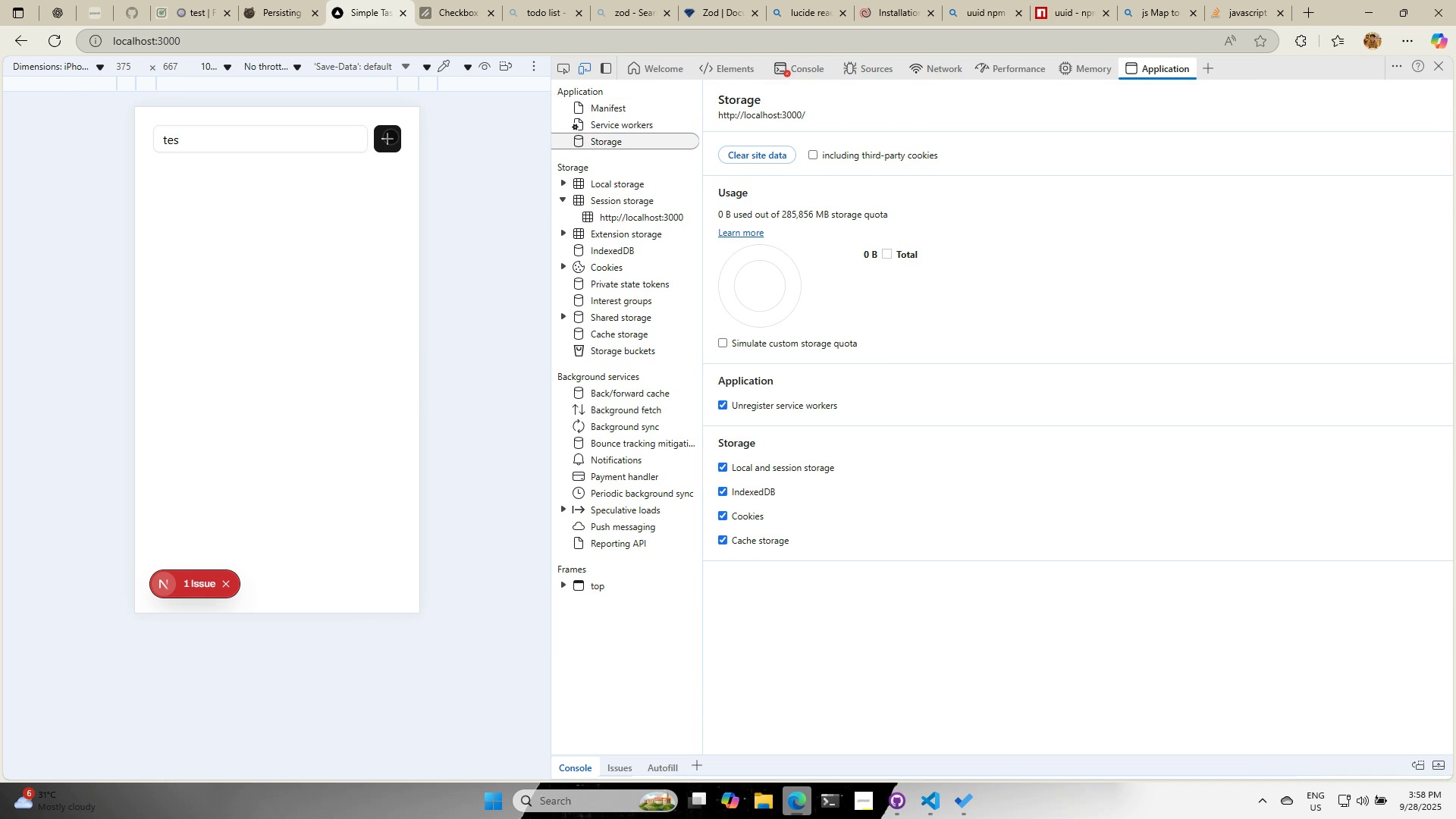 
left_click([391, 136])
 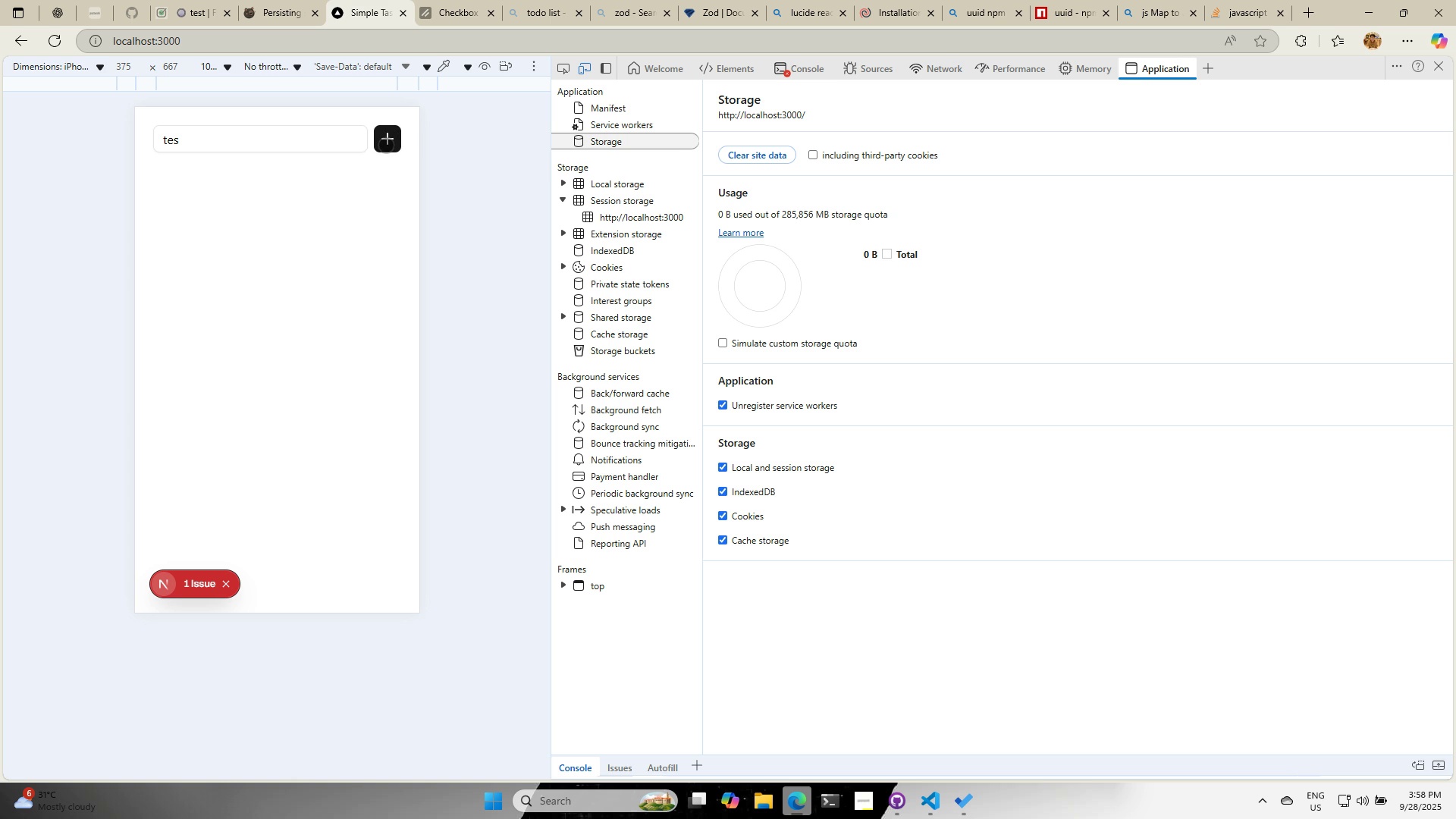 
double_click([386, 145])
 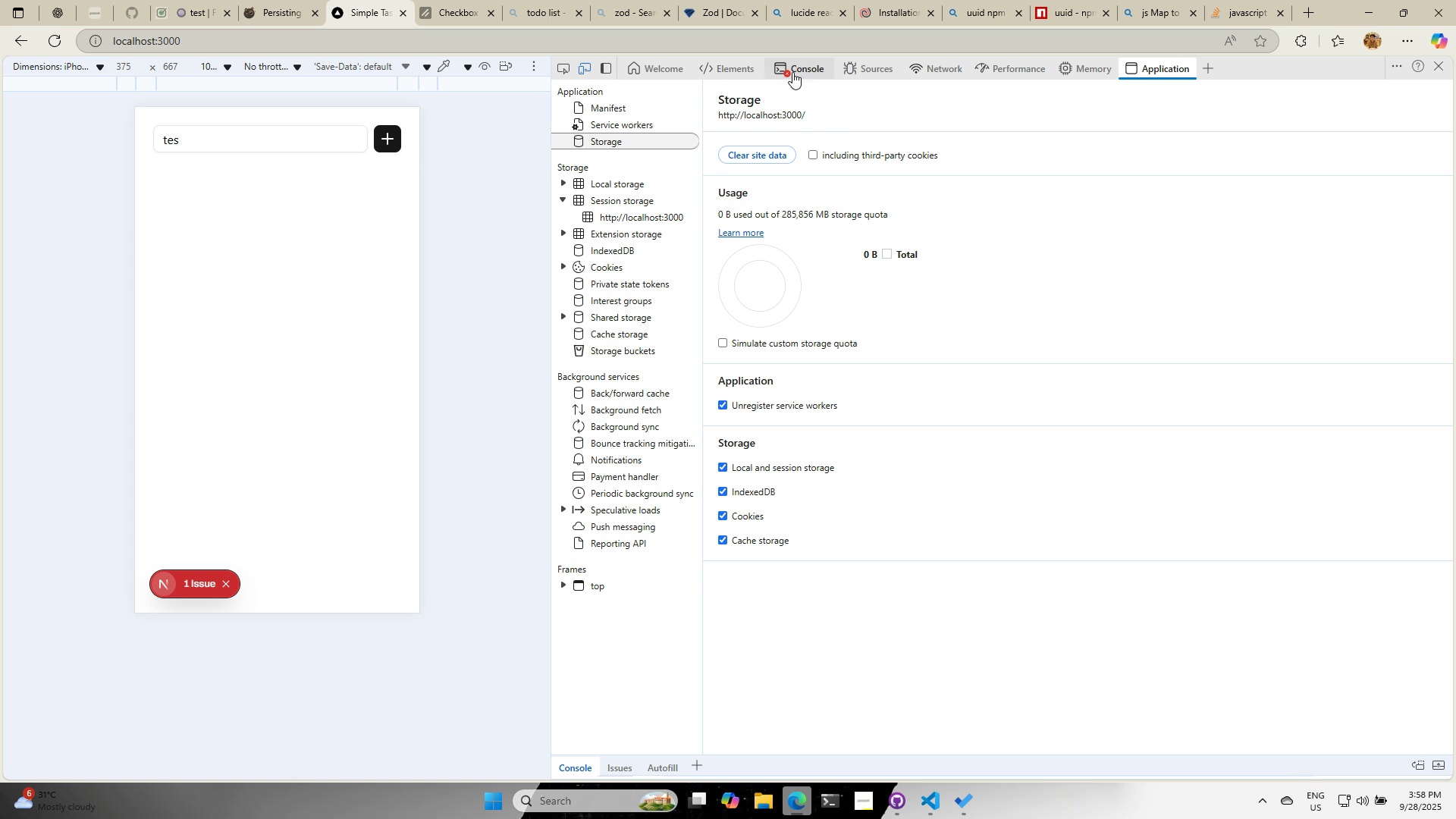 
left_click([793, 72])
 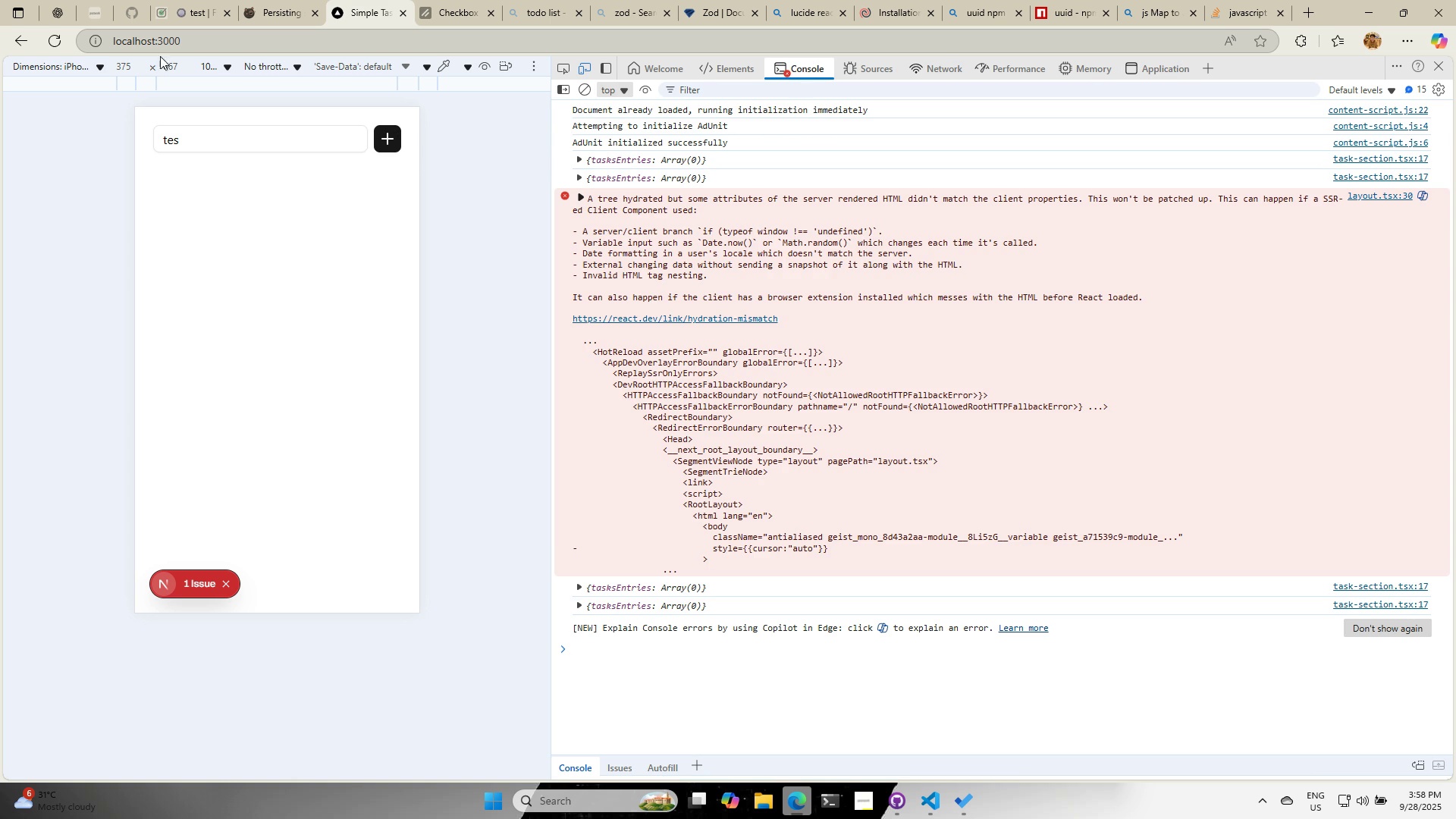 
mouse_move([52, 47])
 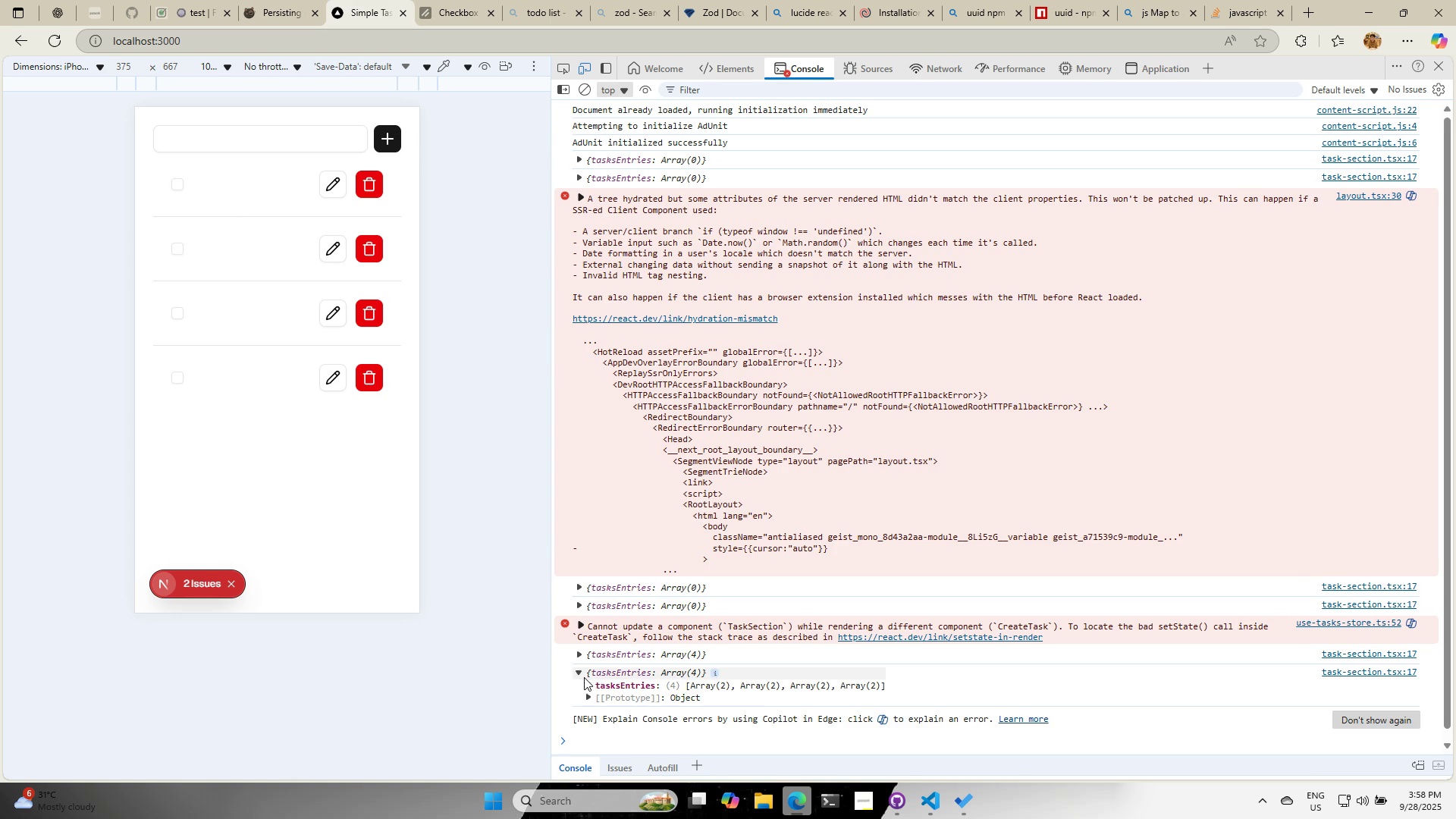 
left_click([588, 686])
 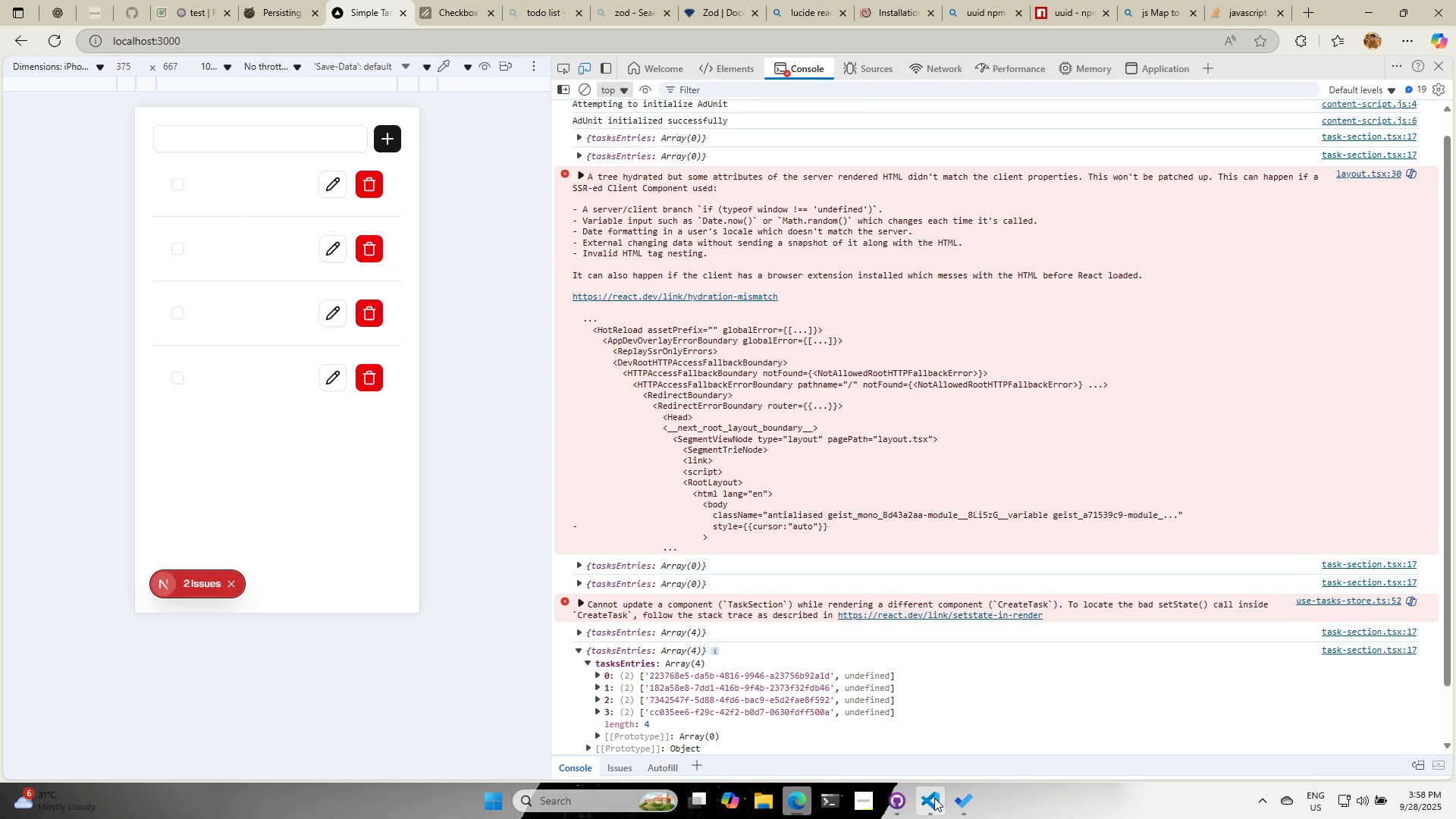 
left_click([945, 803])
 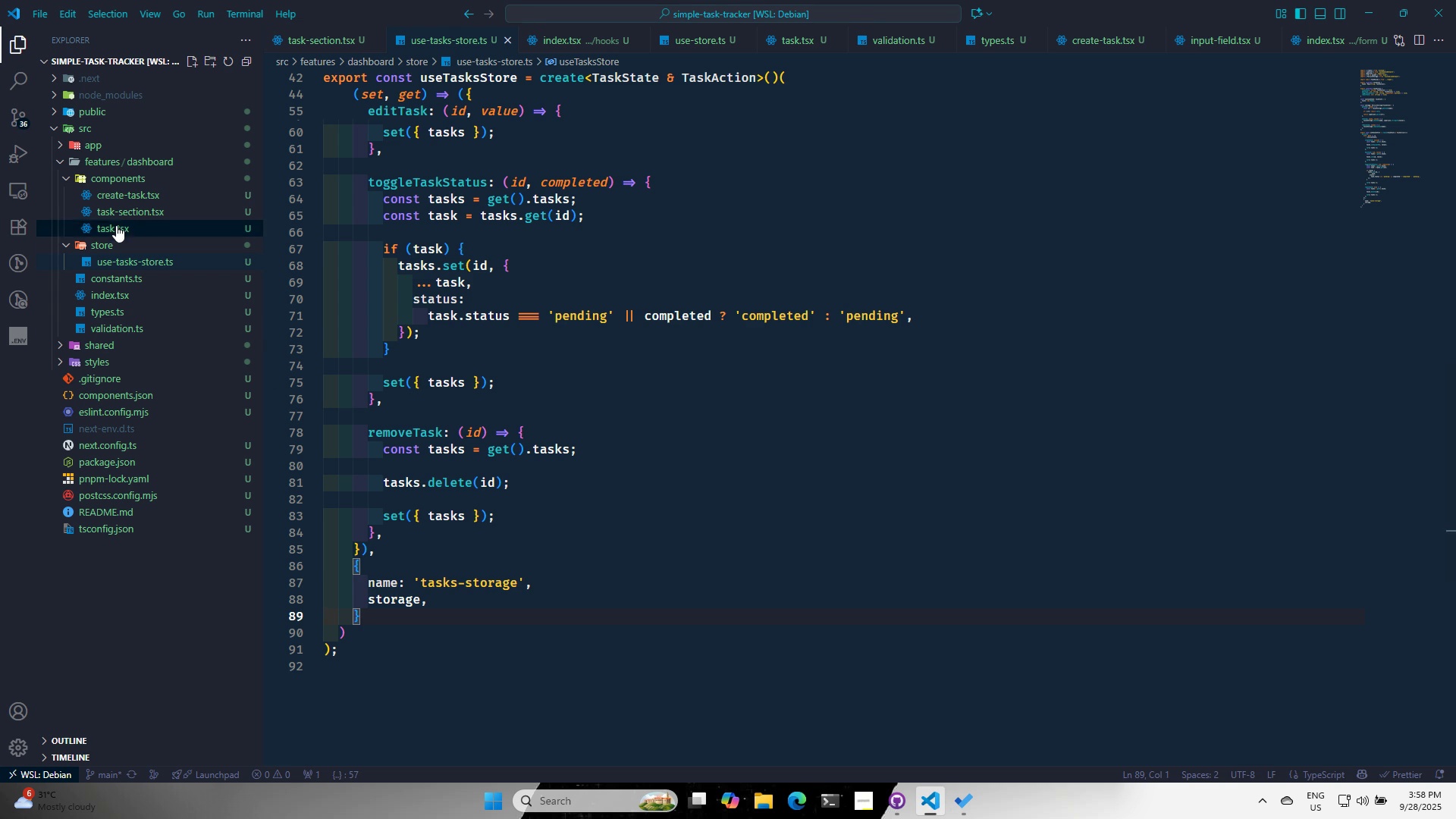 
left_click([117, 194])
 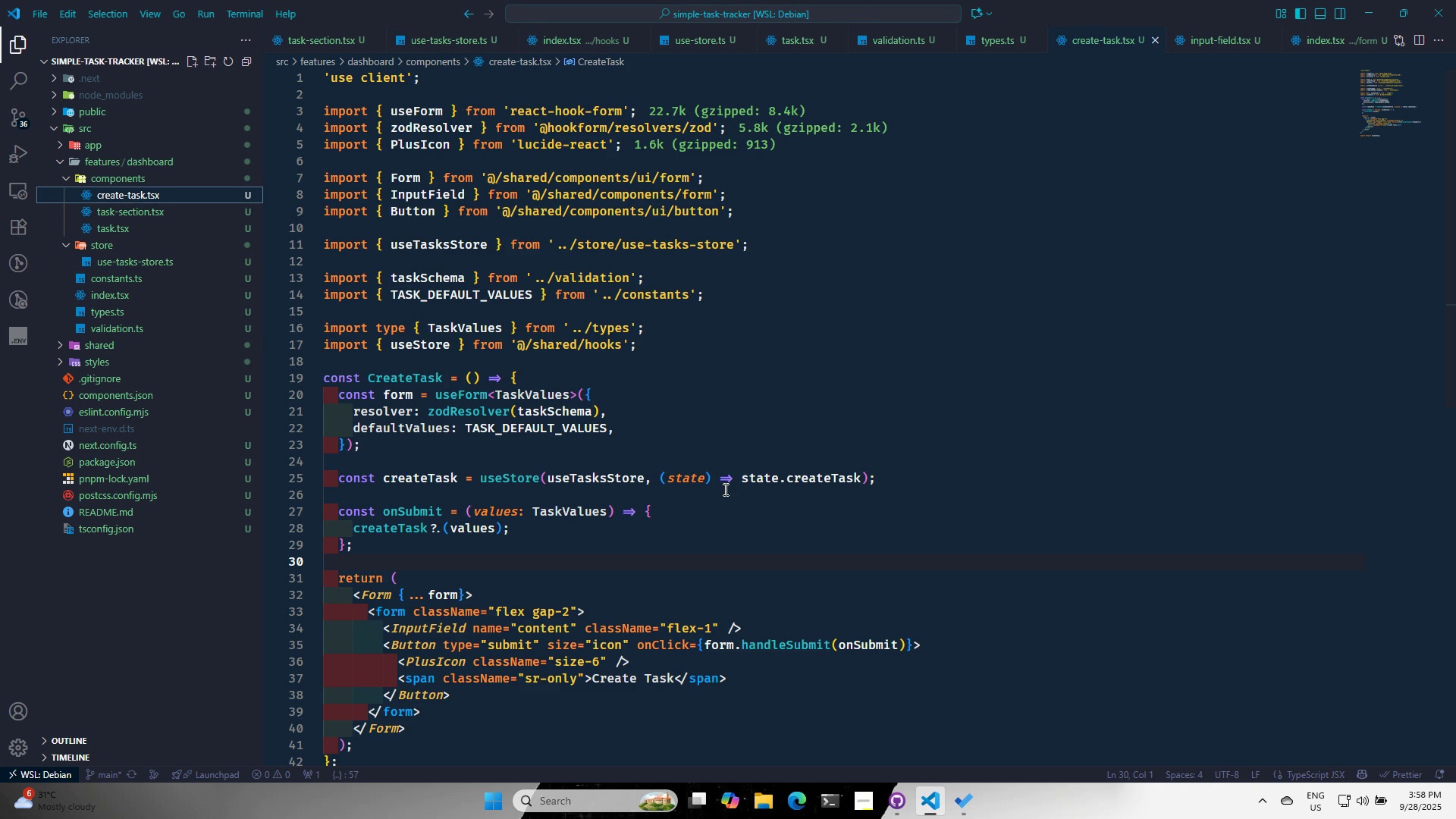 
scroll: coordinate [724, 491], scroll_direction: down, amount: 1.0
 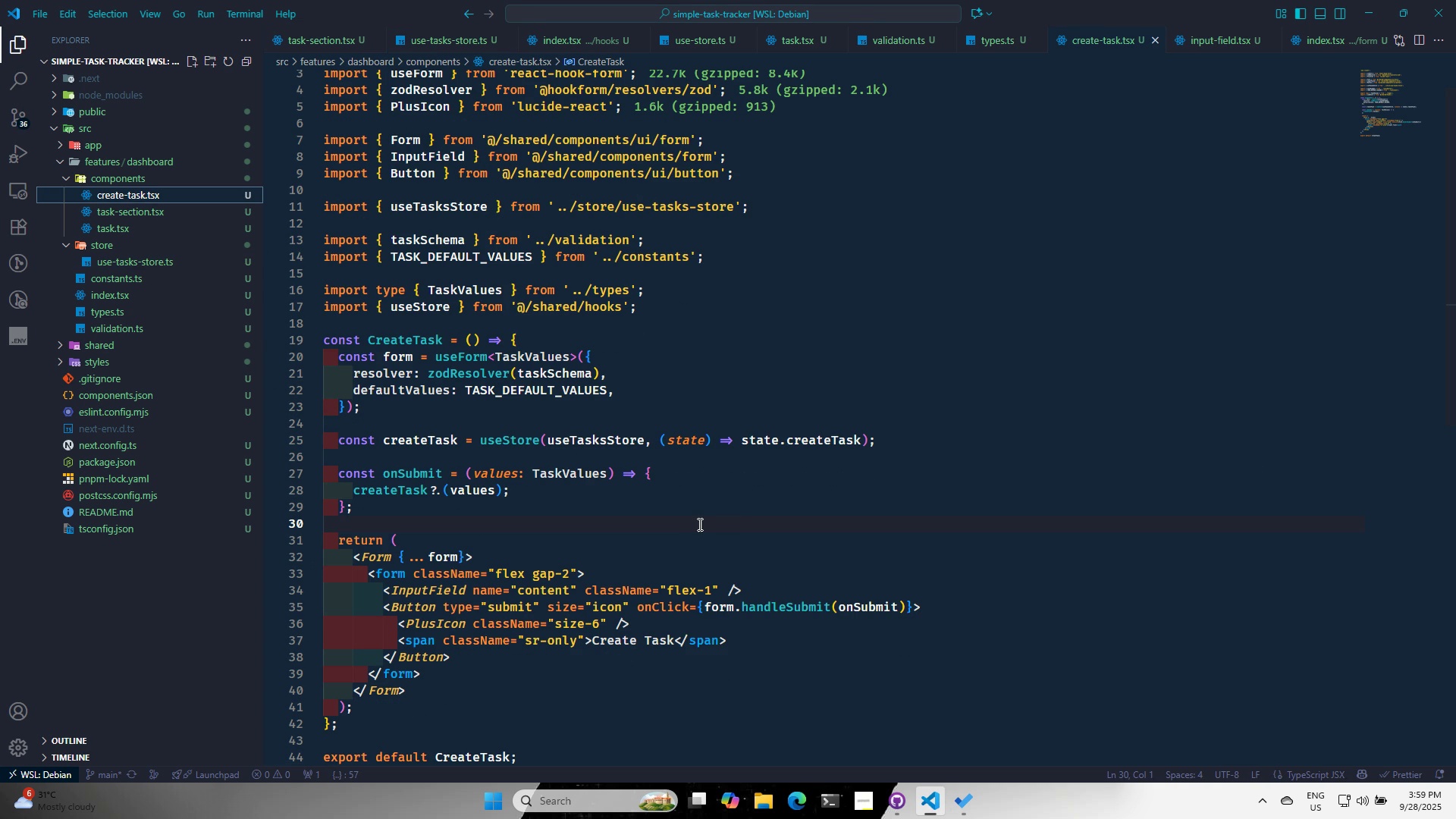 
wait(6.29)
 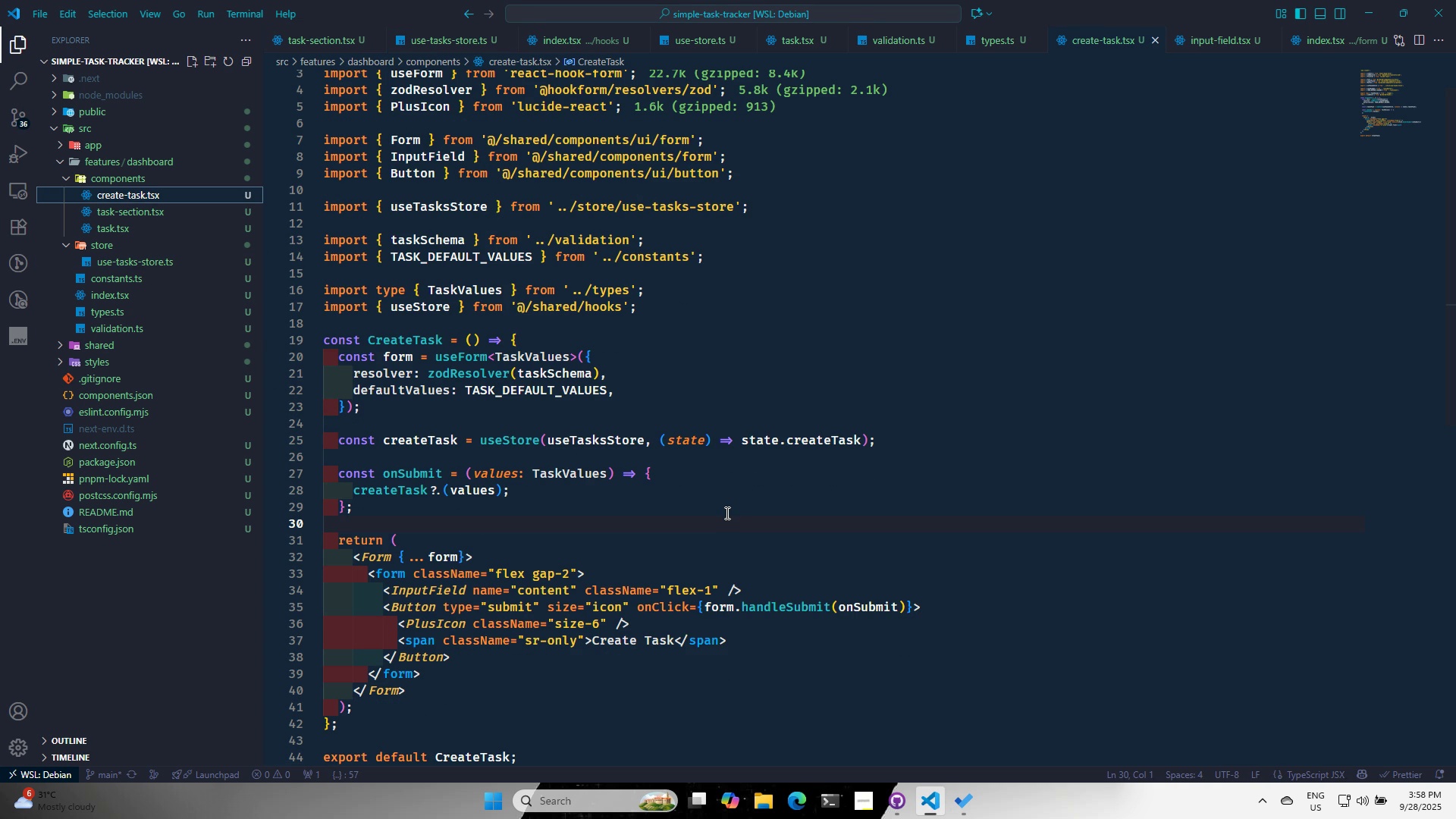 
double_click([417, 440])